 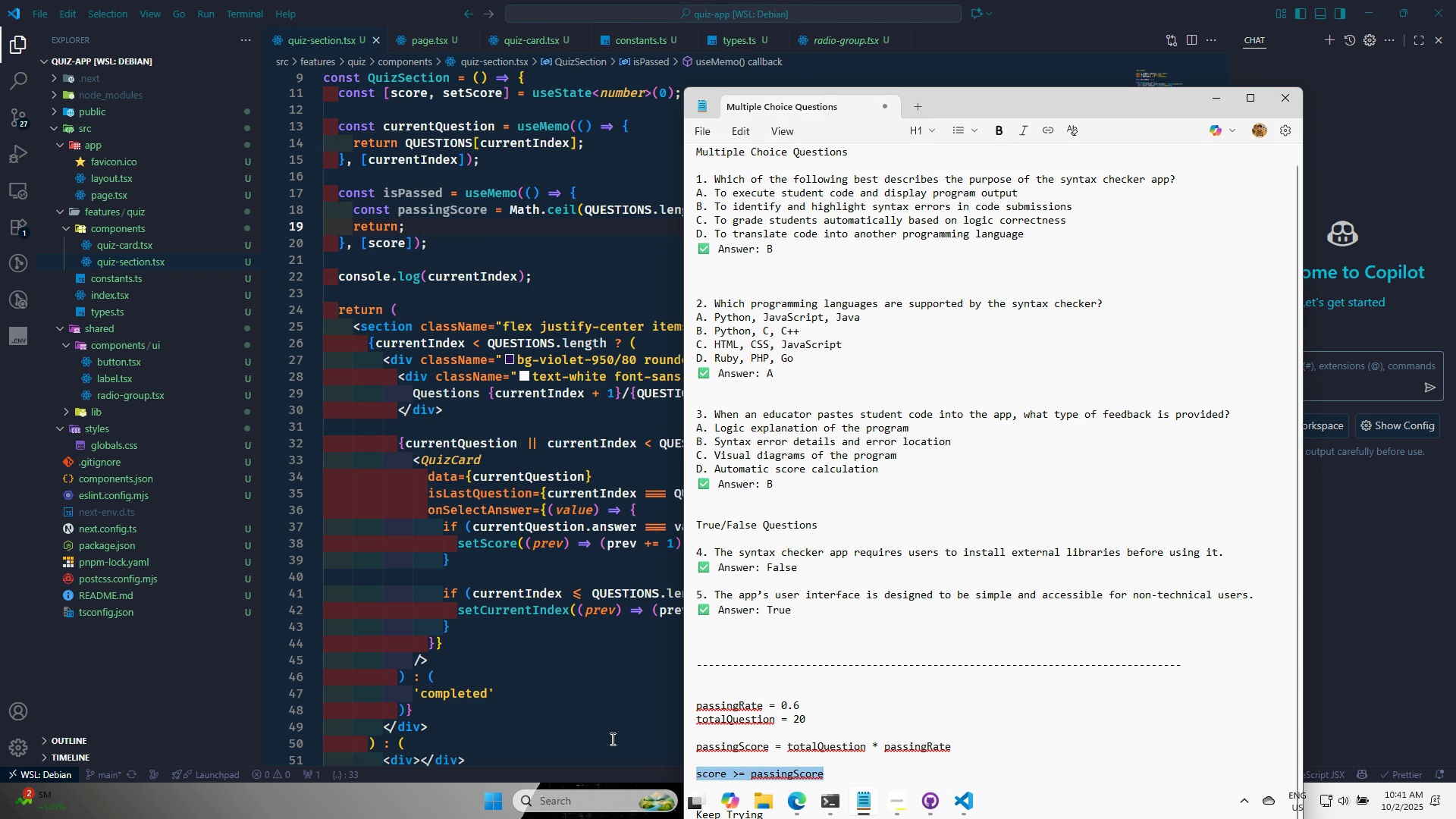 
key(Alt+Control+C)
 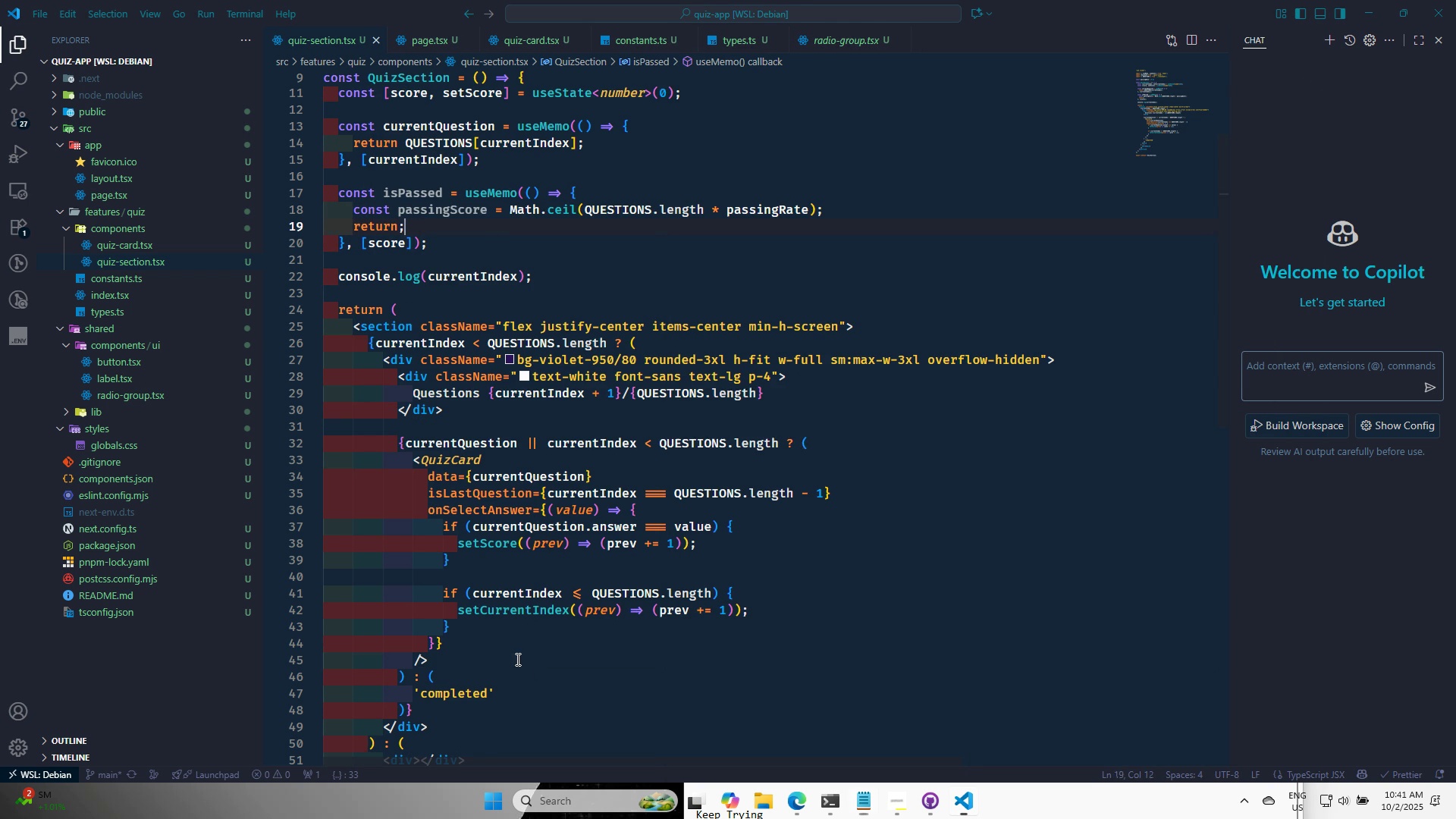 
left_click([516, 659])
 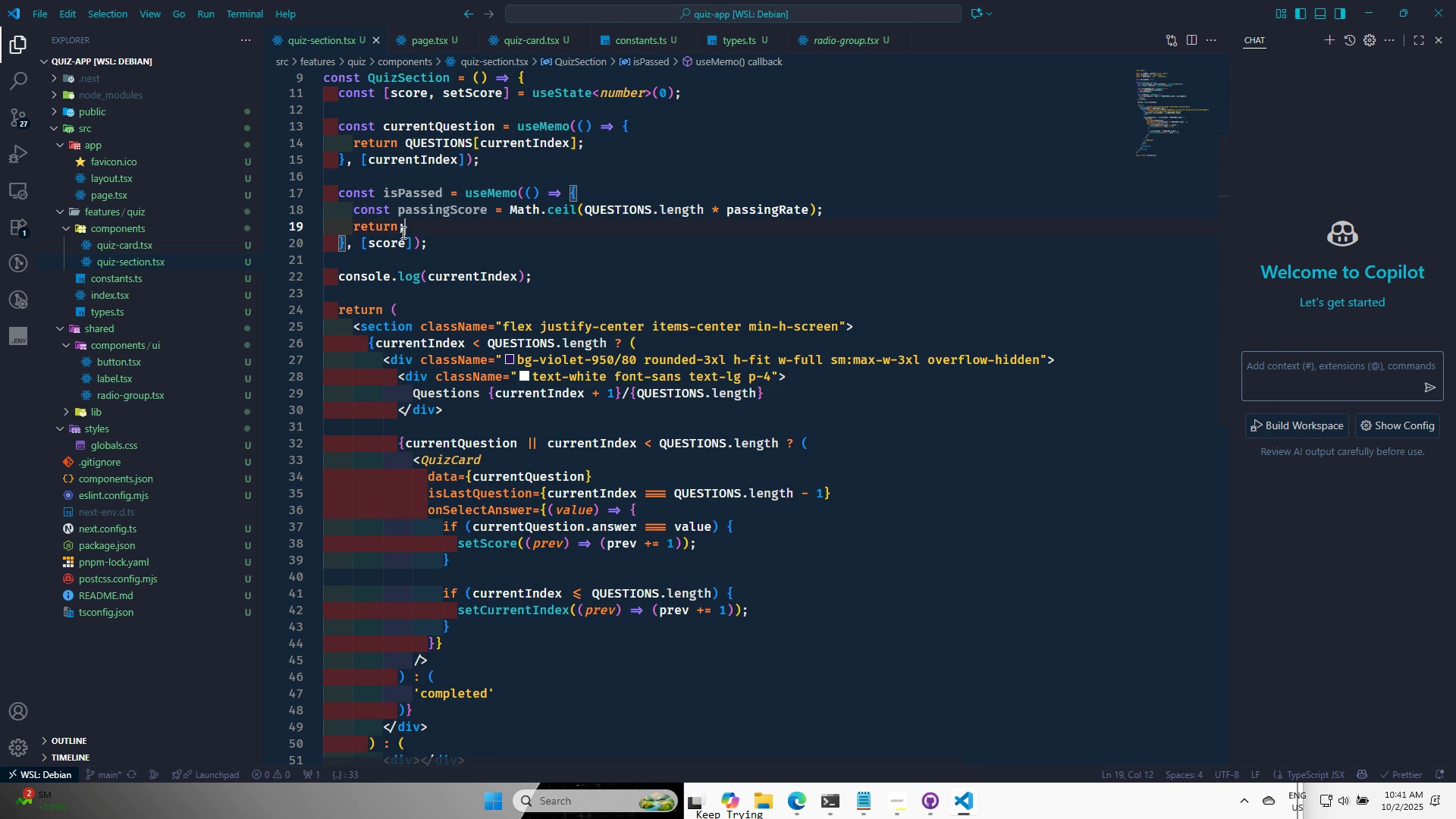 
key(Alt+Backslash)
 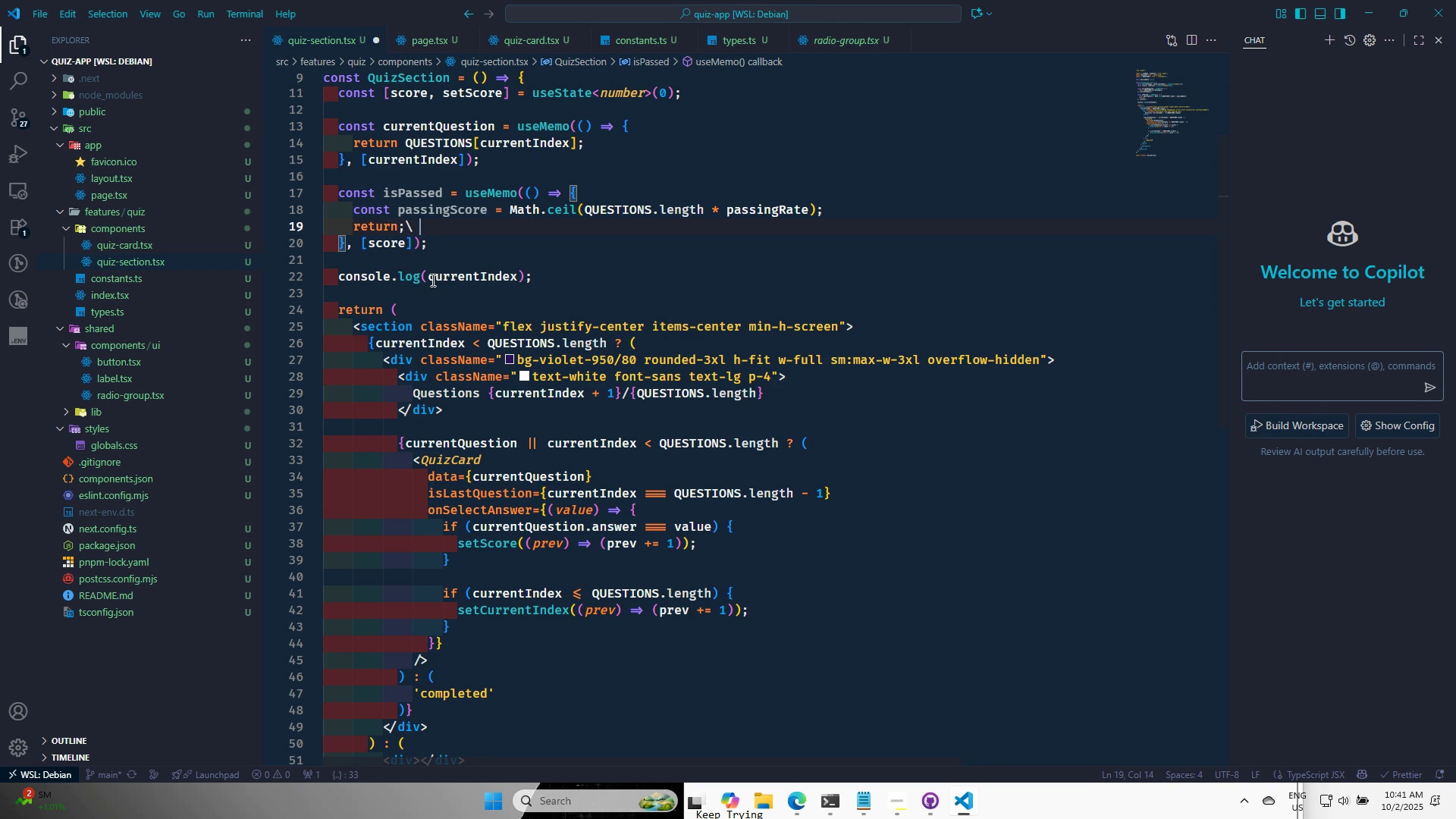 
key(Space)
 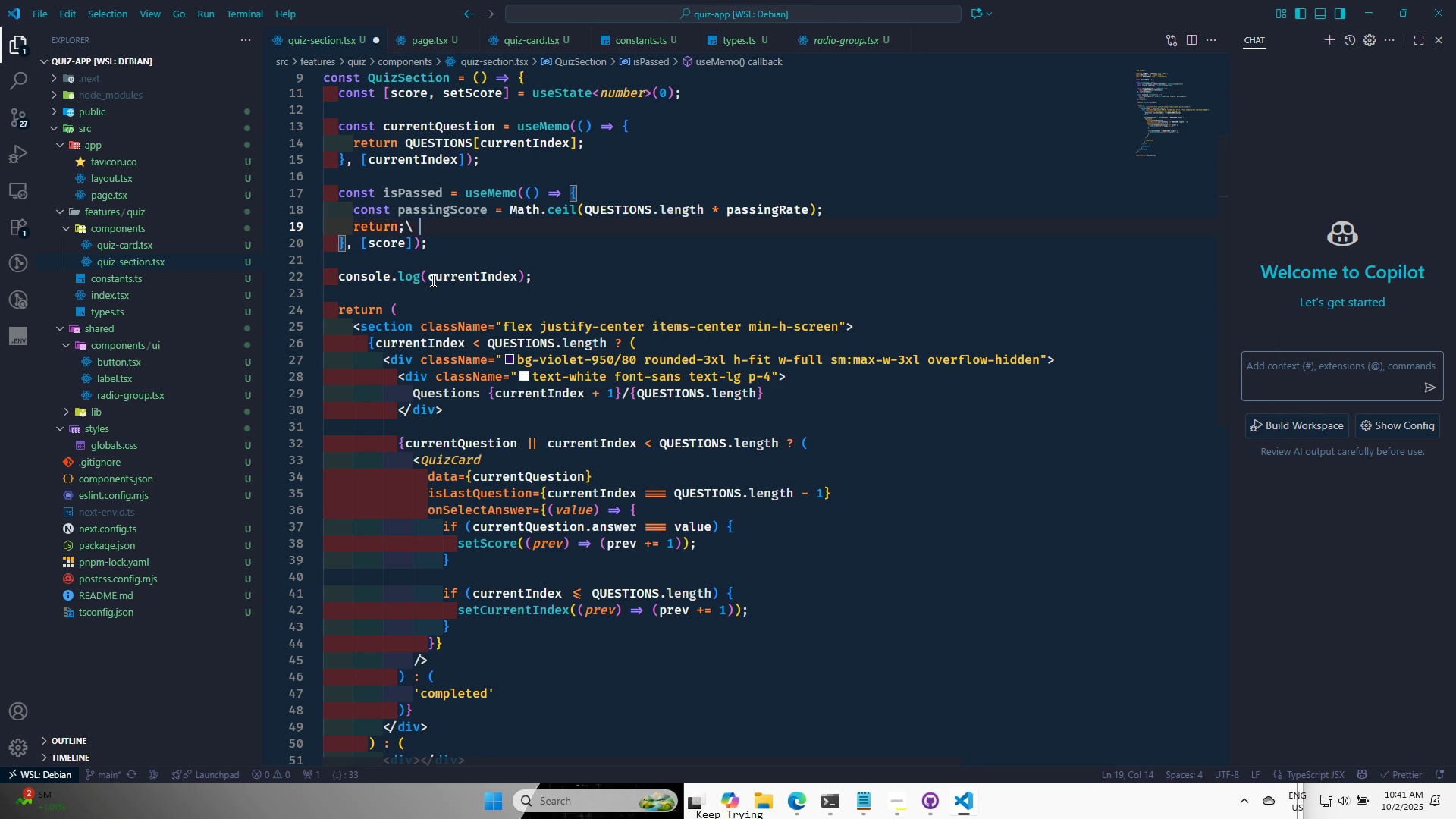 
key(Backspace)
 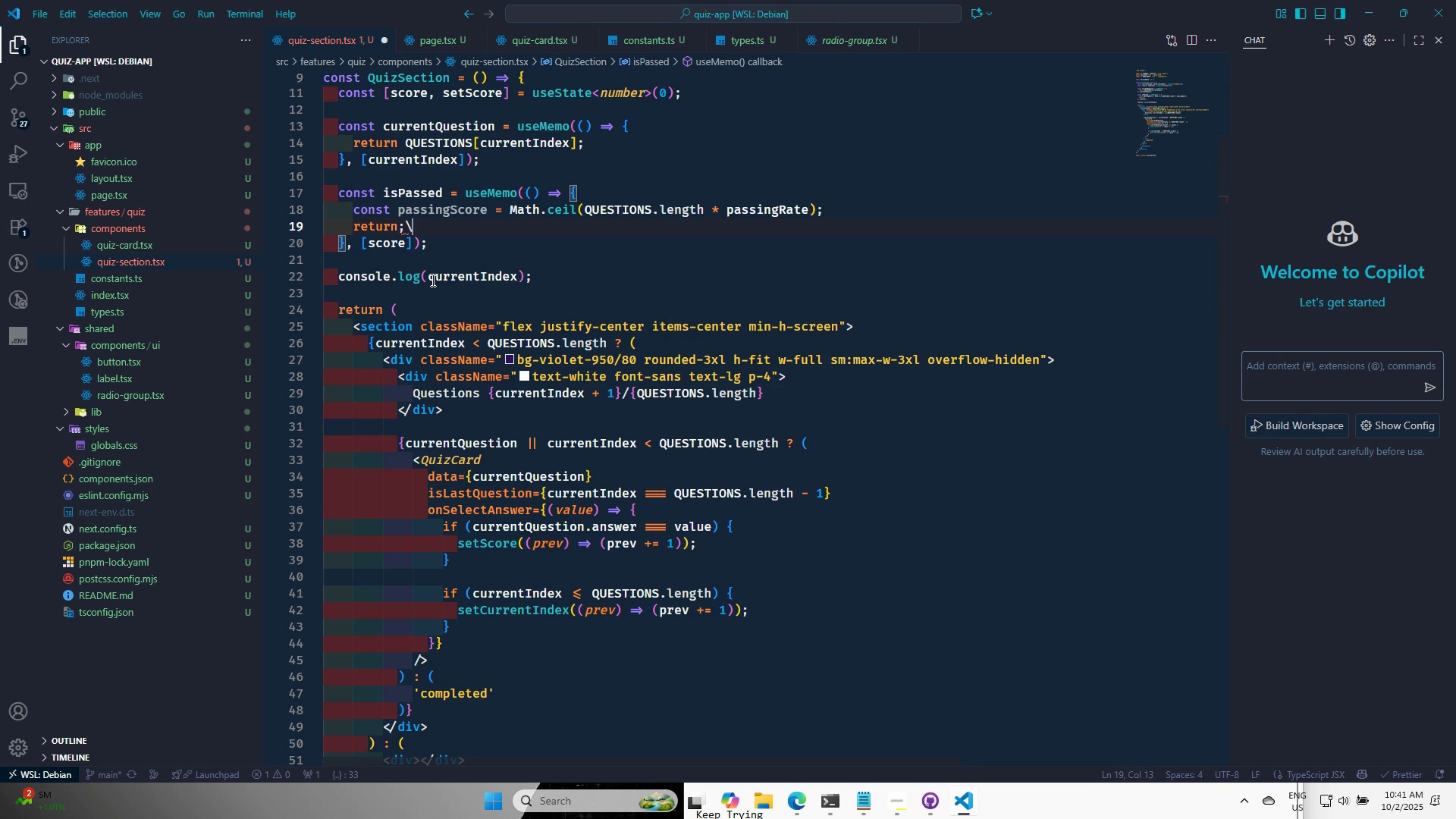 
key(Backspace)
 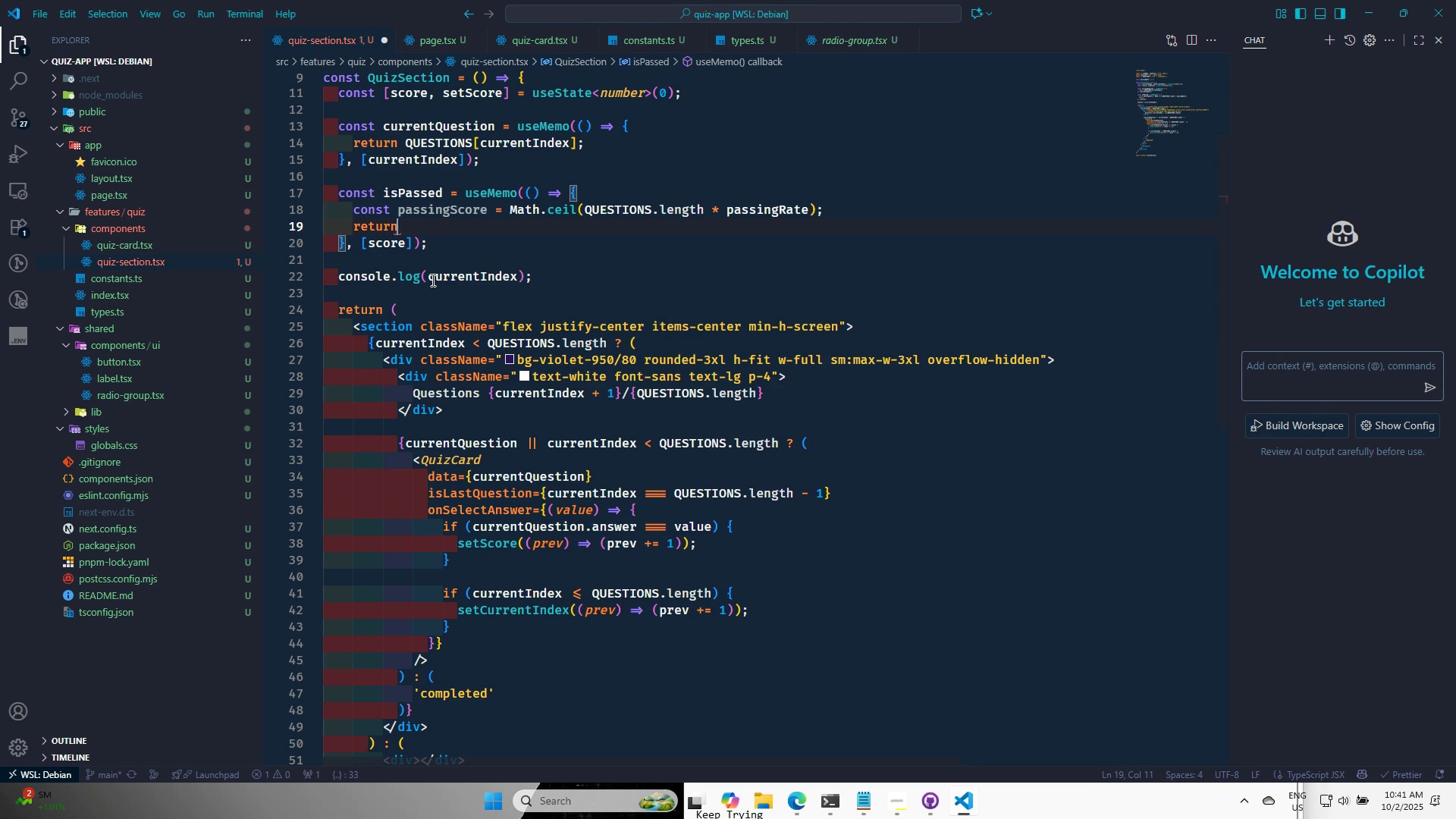 
key(Backspace)
 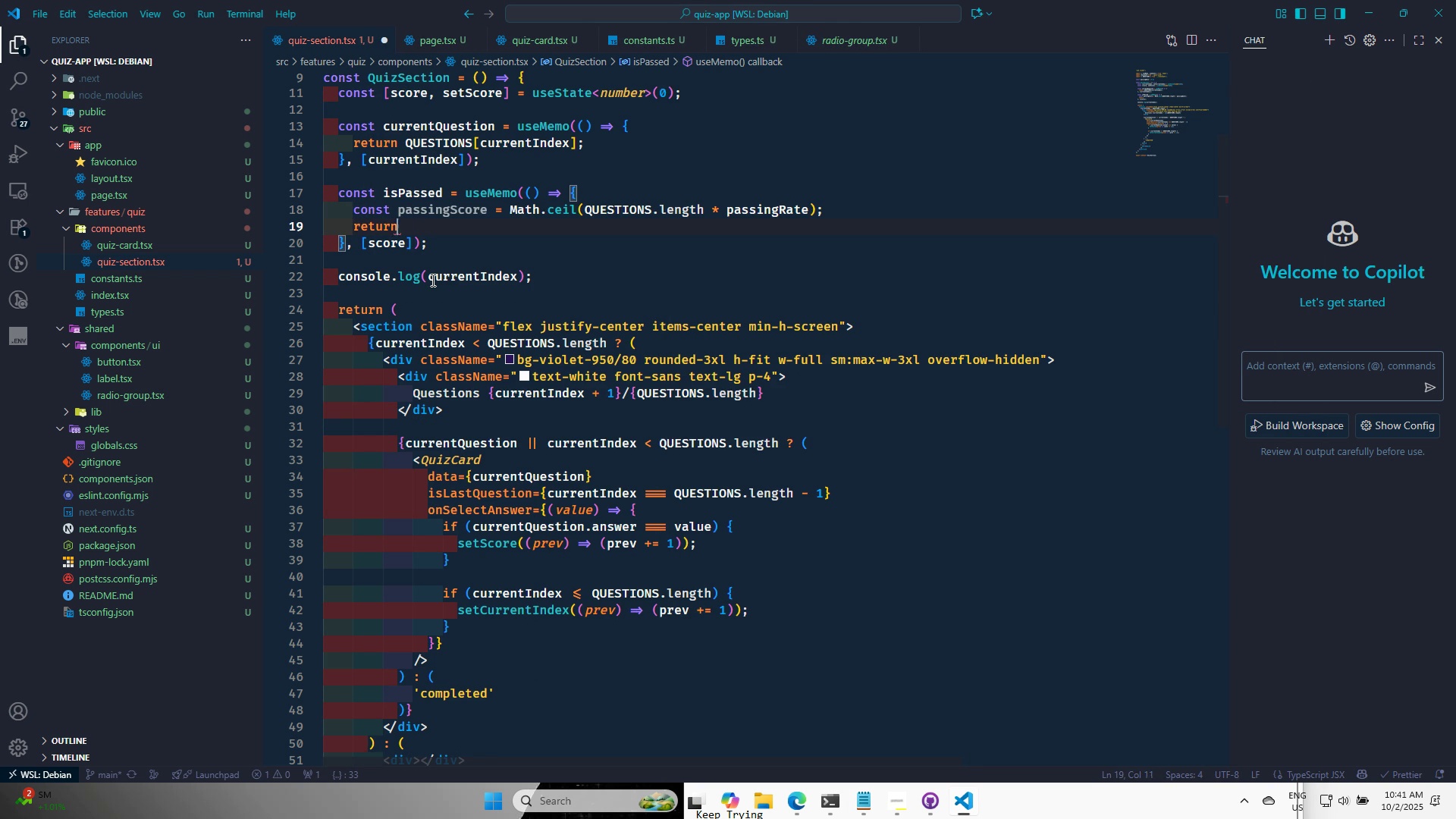 
key(Space)